 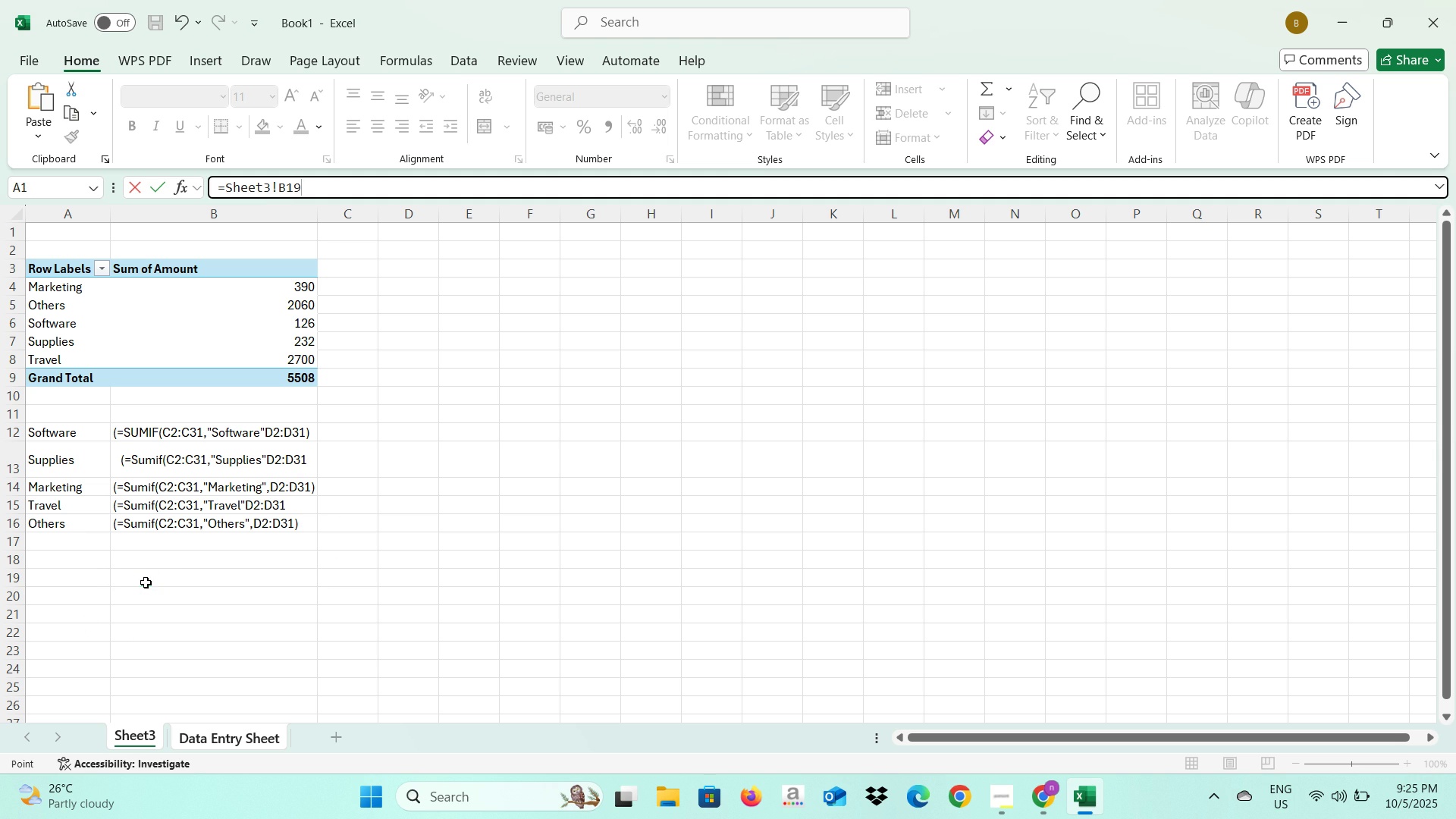 
left_click([171, 579])
 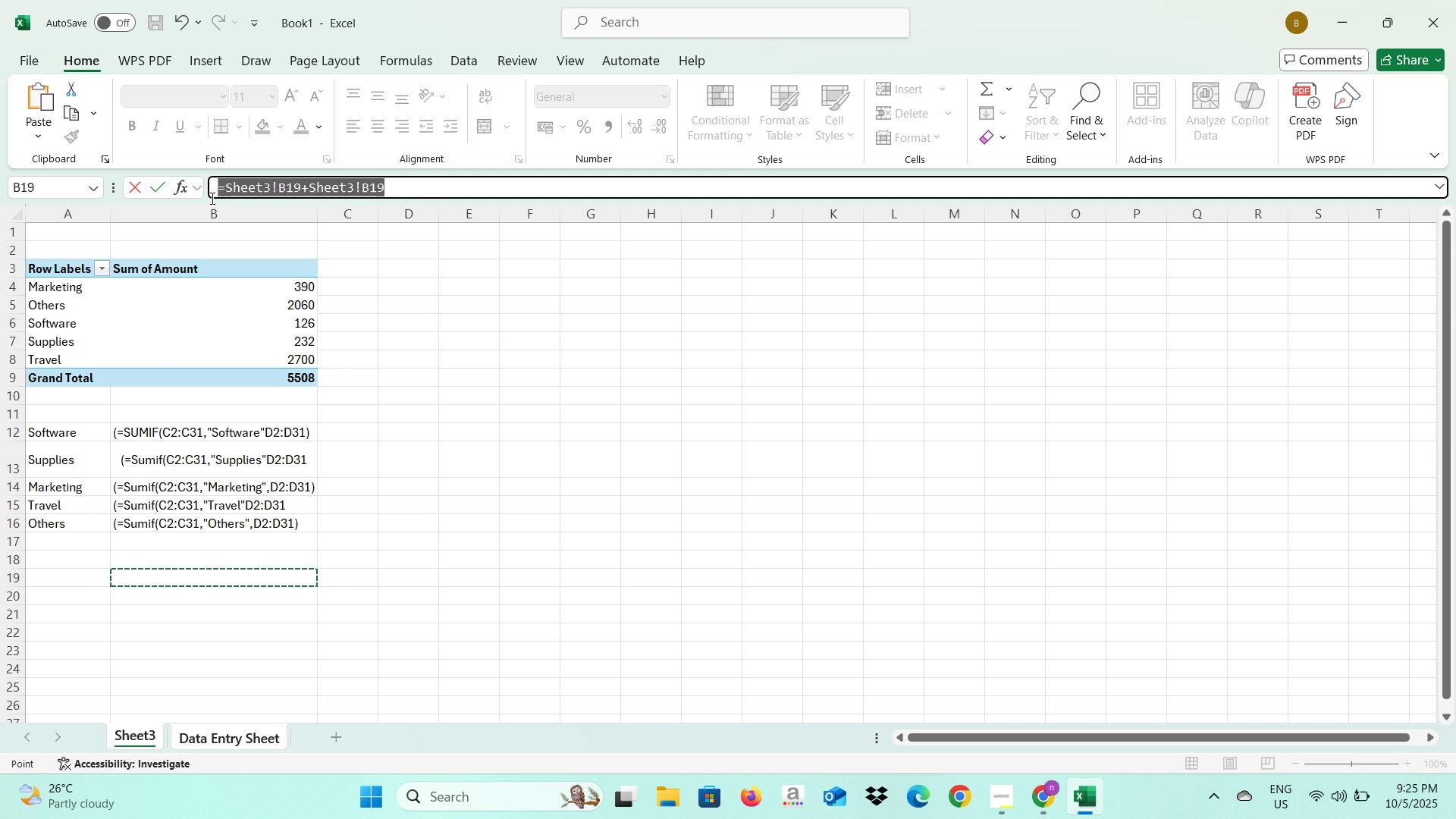 
key(Backspace)
 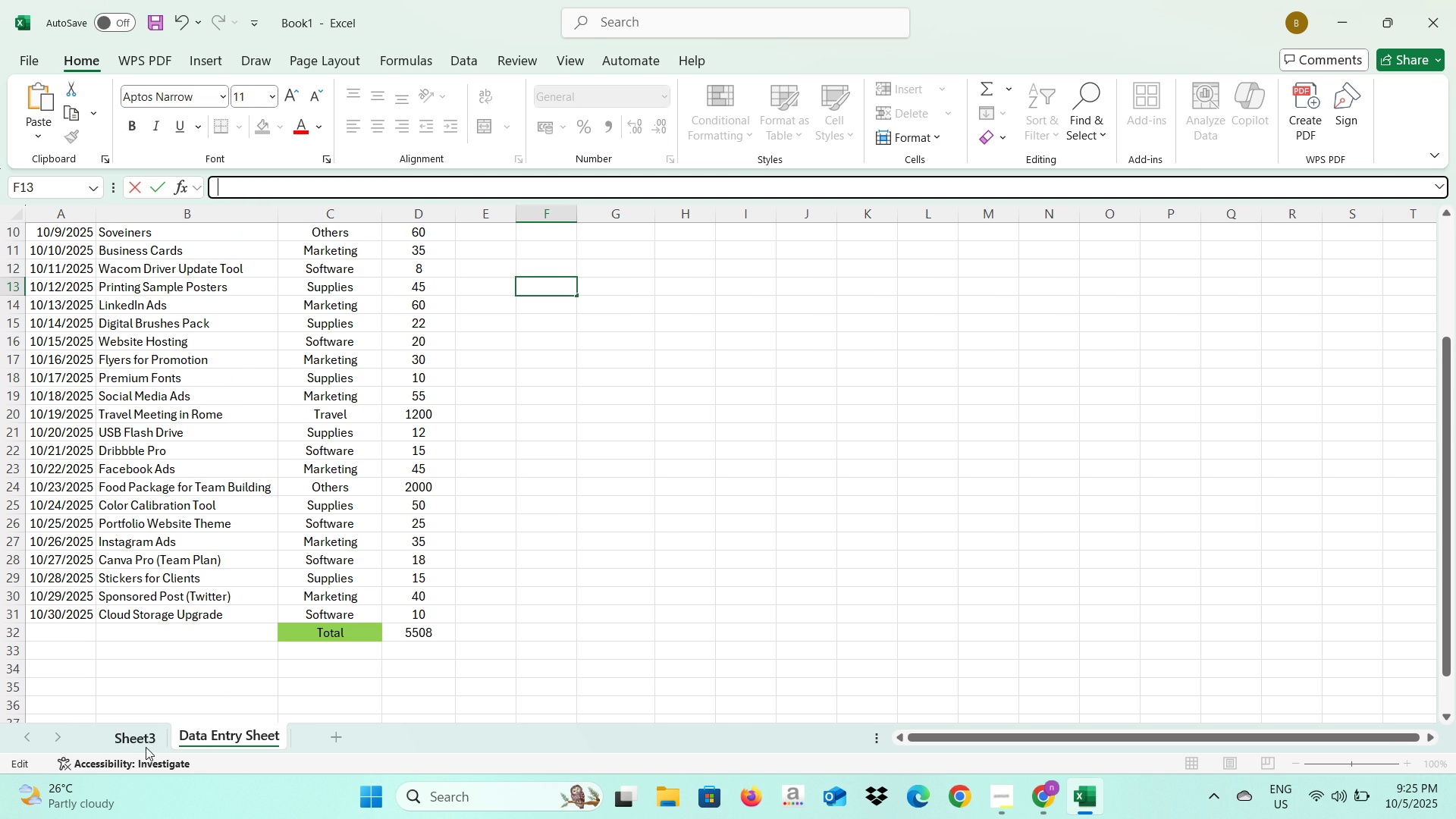 
left_click([139, 737])
 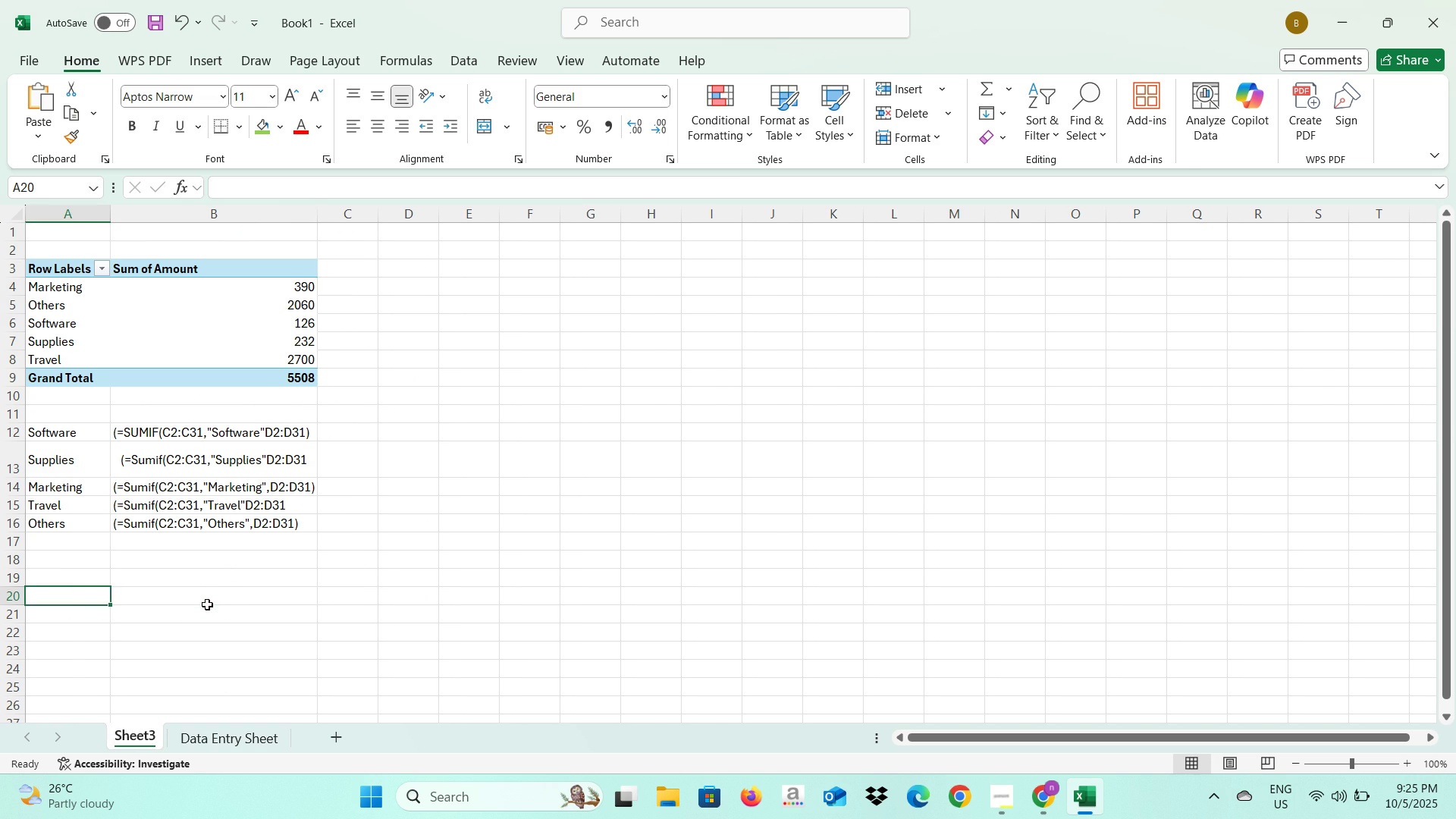 
left_click([207, 604])
 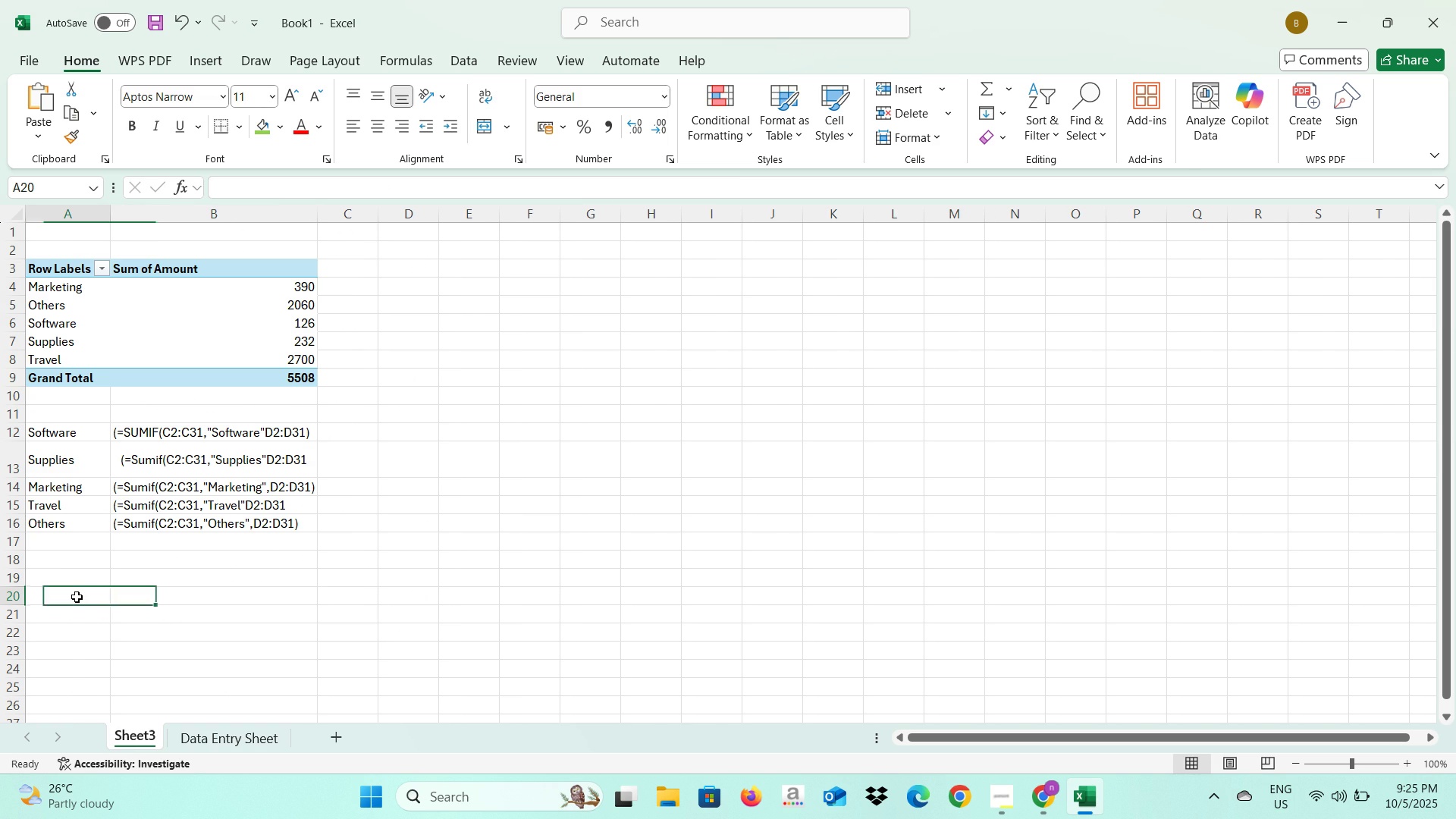 
left_click([77, 597])
 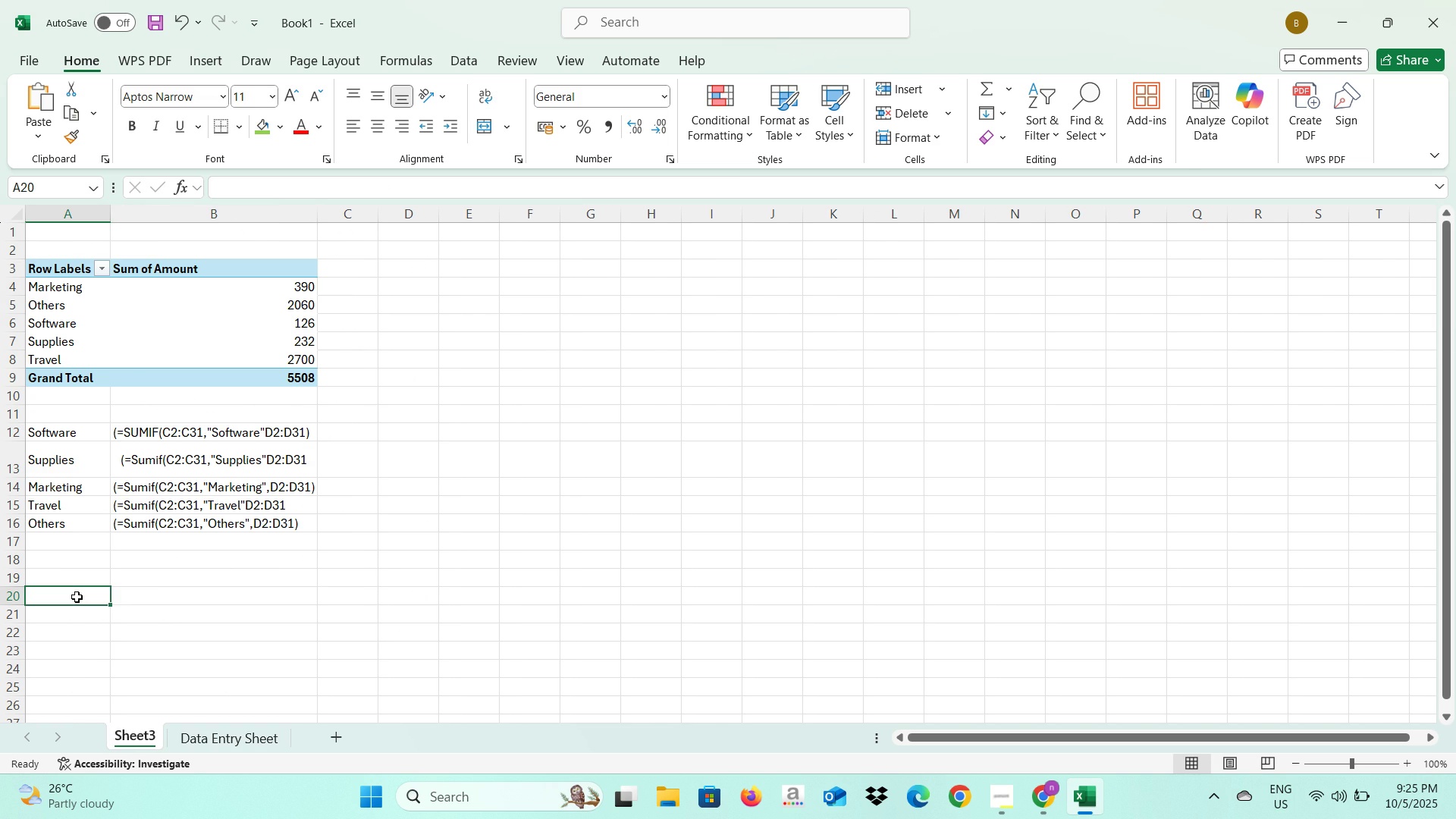 
key(Alt+AltLeft)
 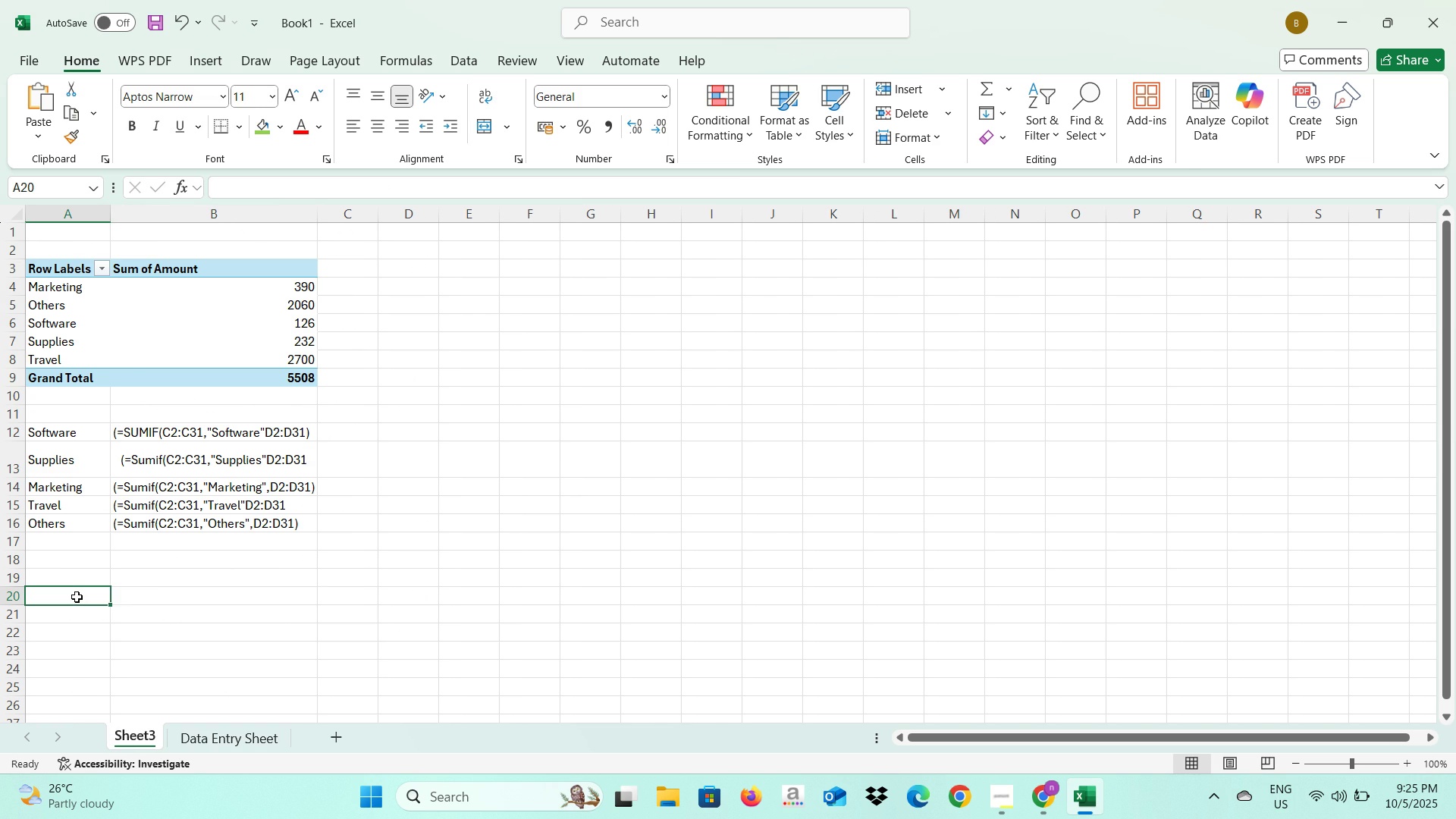 
key(Alt+Tab)
 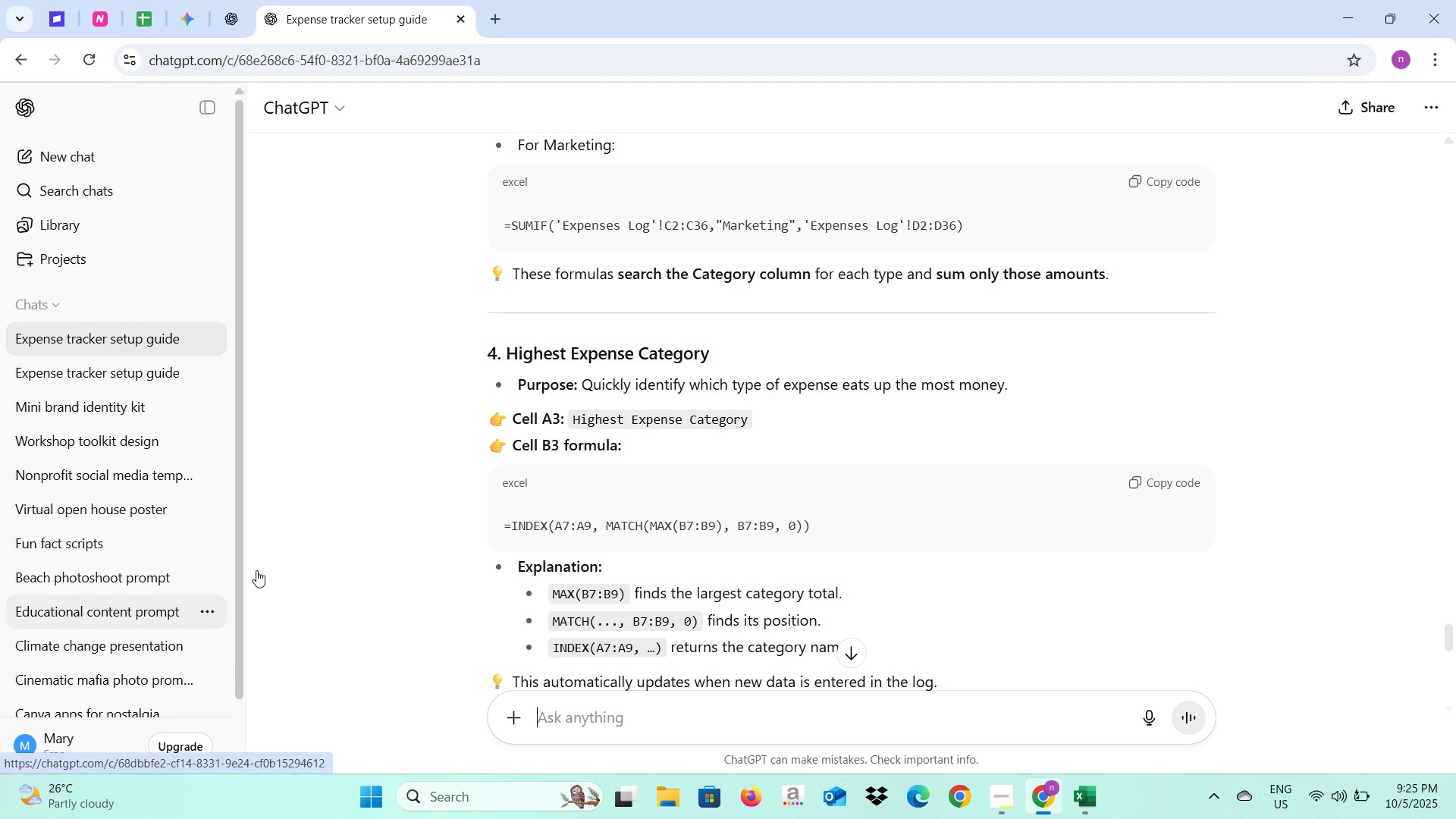 
mouse_move([573, 537])